 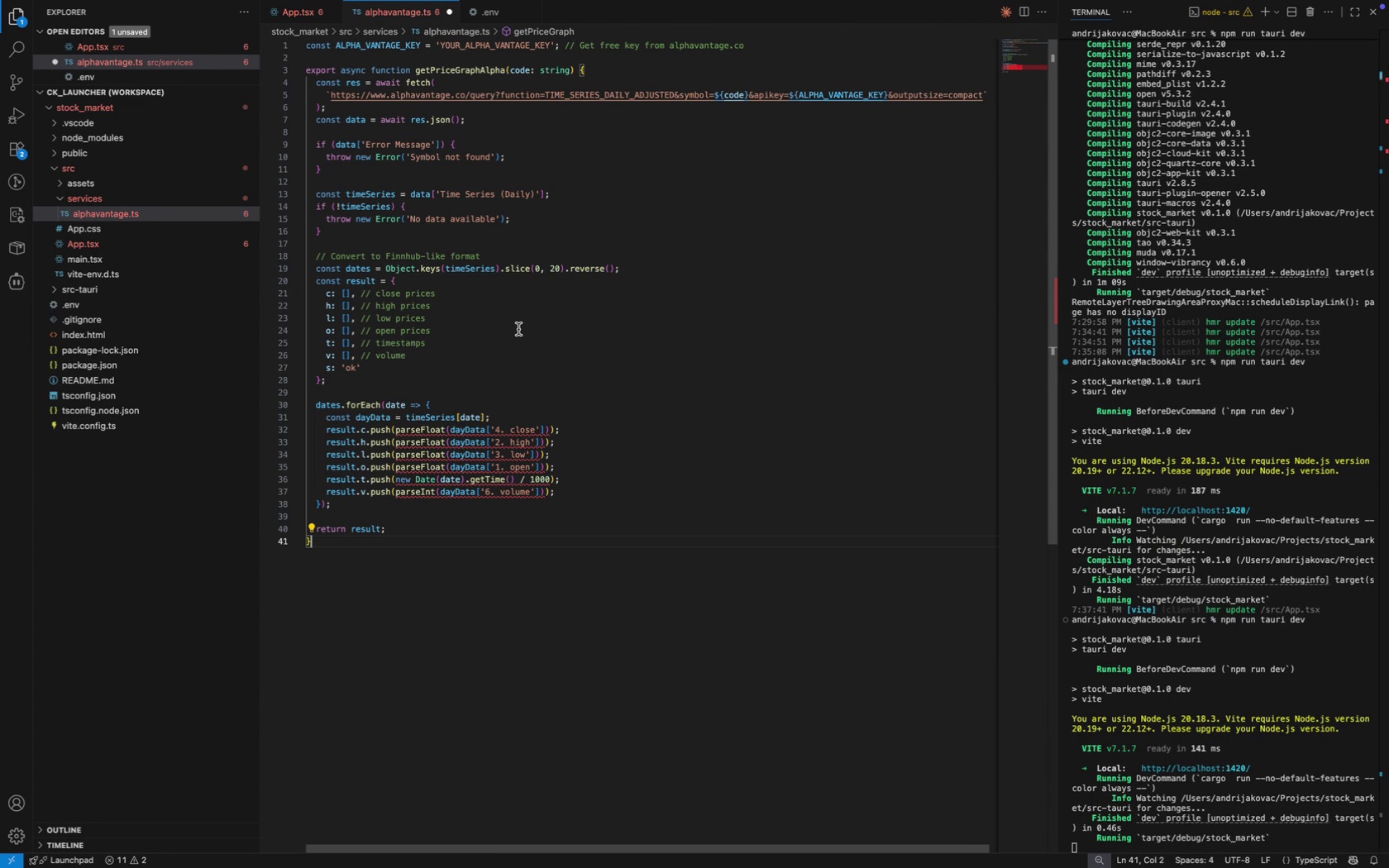 
key(Meta+Z)
 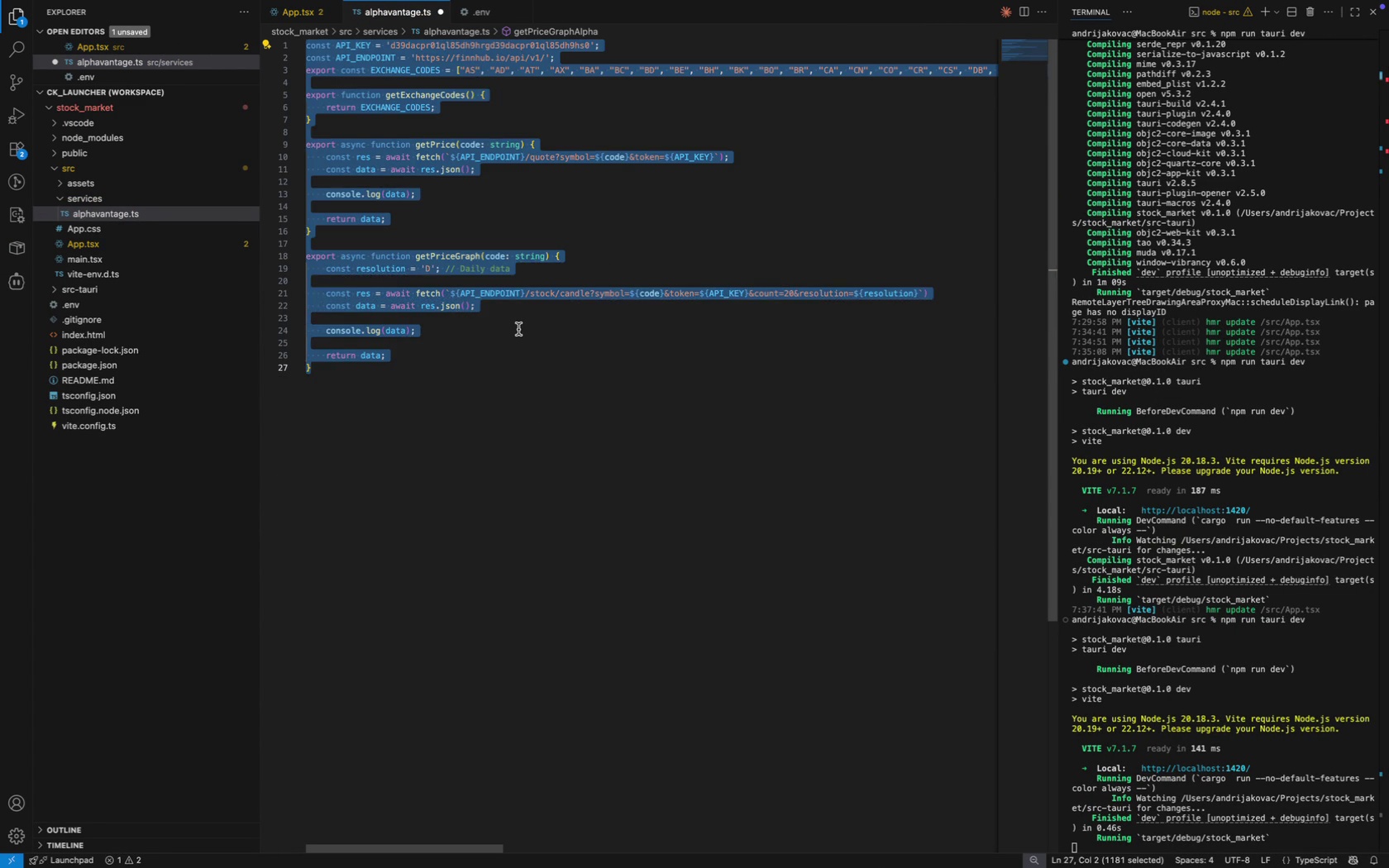 
left_click([518, 329])
 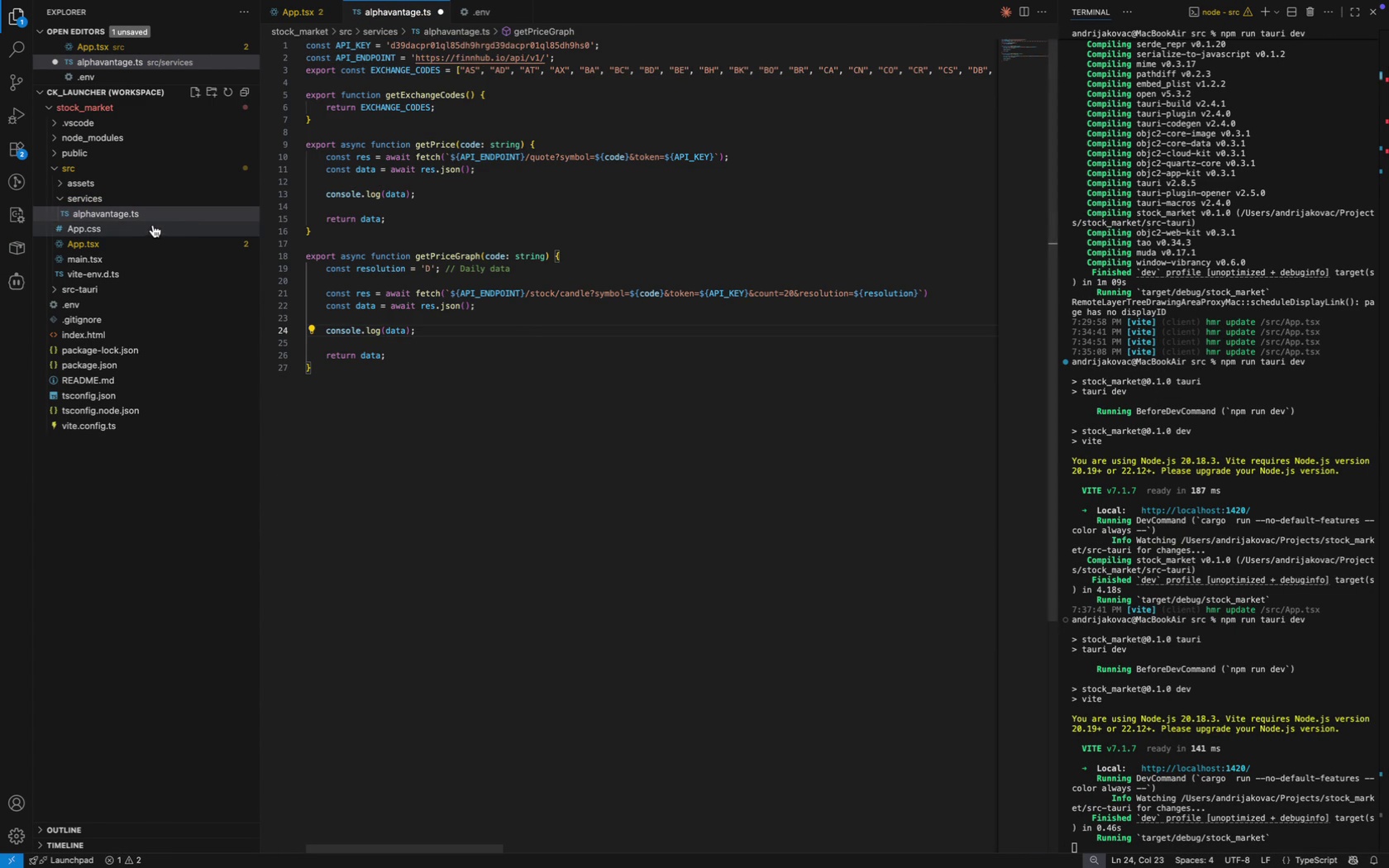 
left_click([477, 367])
 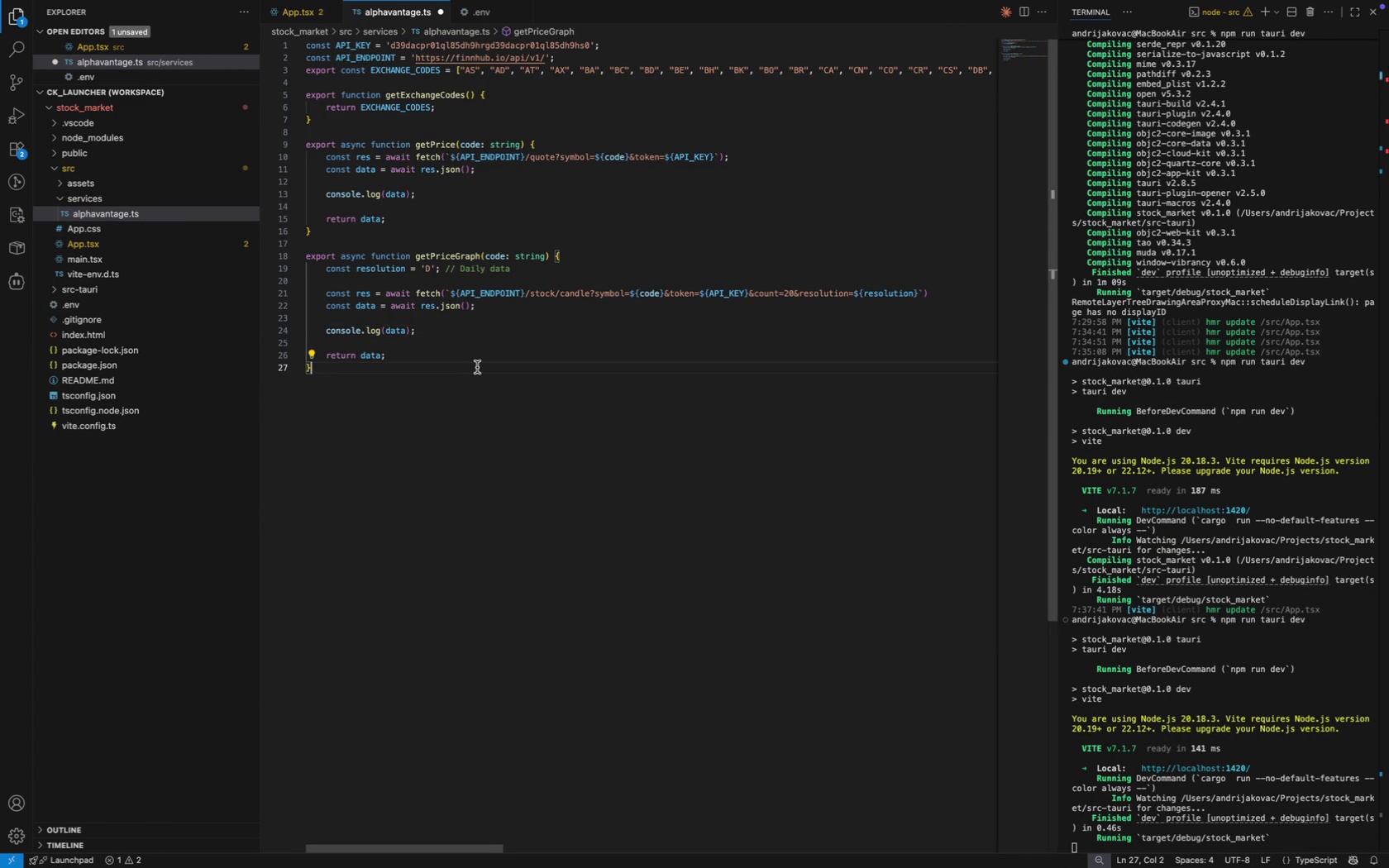 
key(Meta+CommandLeft)
 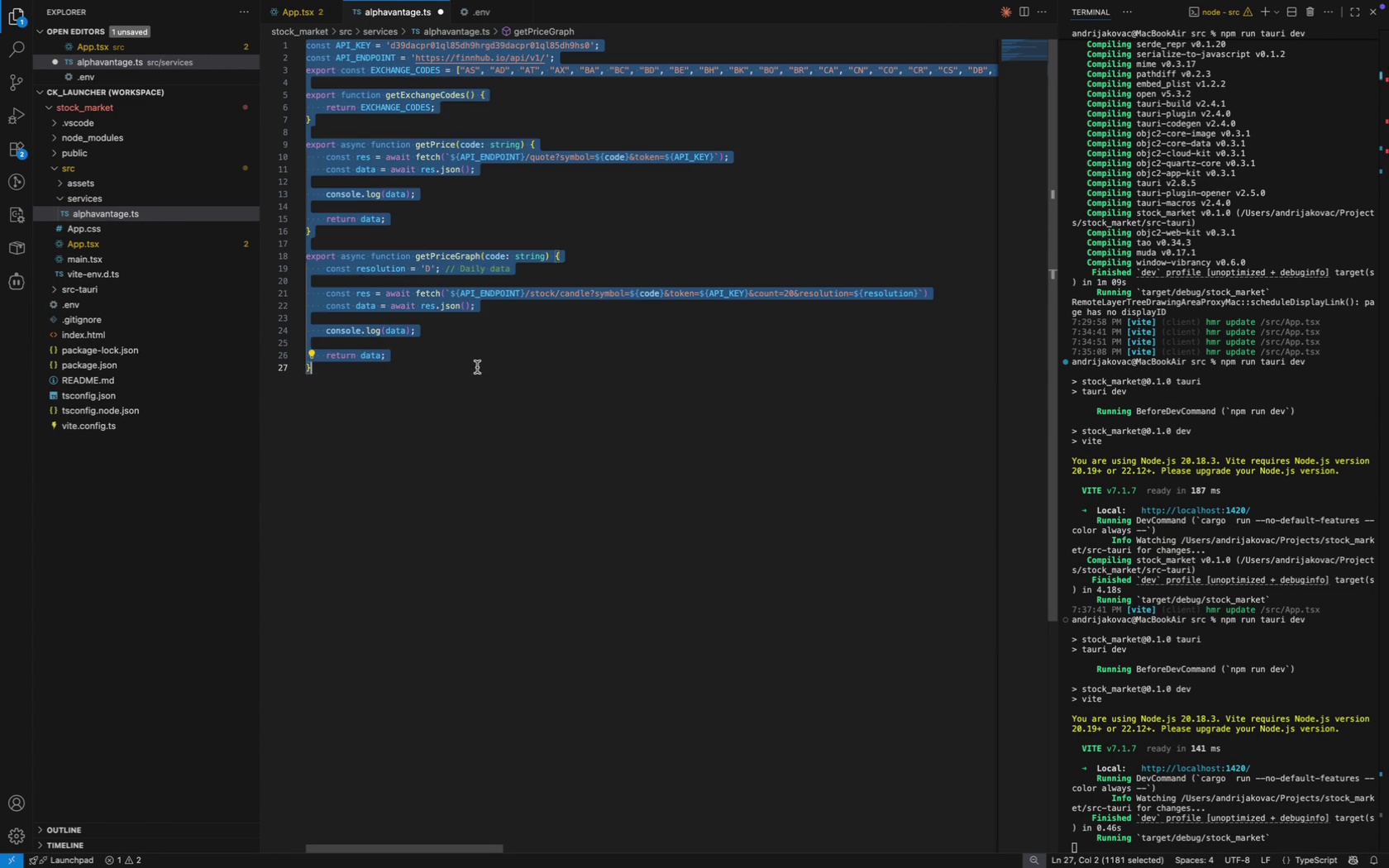 
key(Meta+A)